 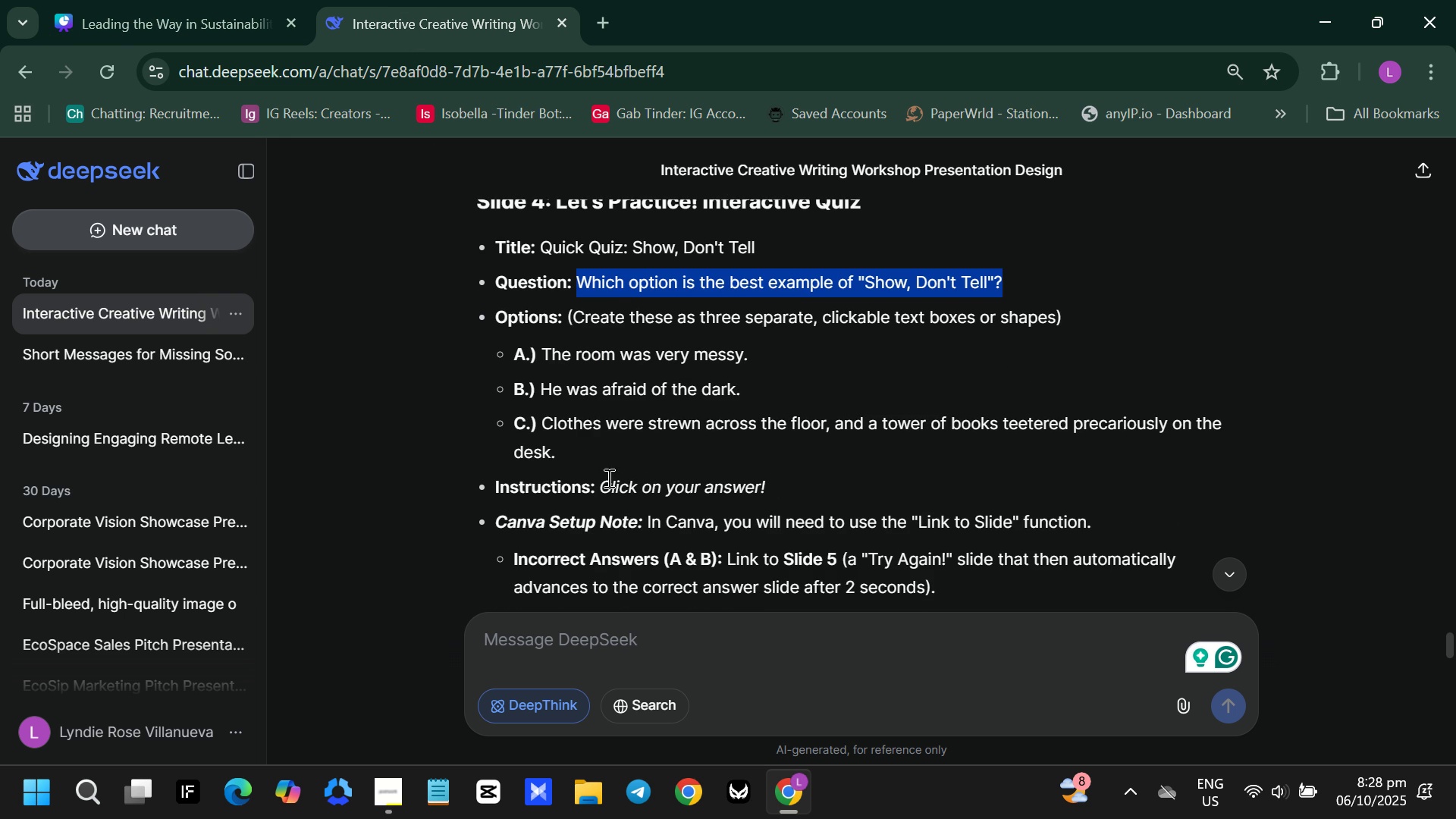 
scroll: coordinate [600, 498], scroll_direction: down, amount: 1.0
 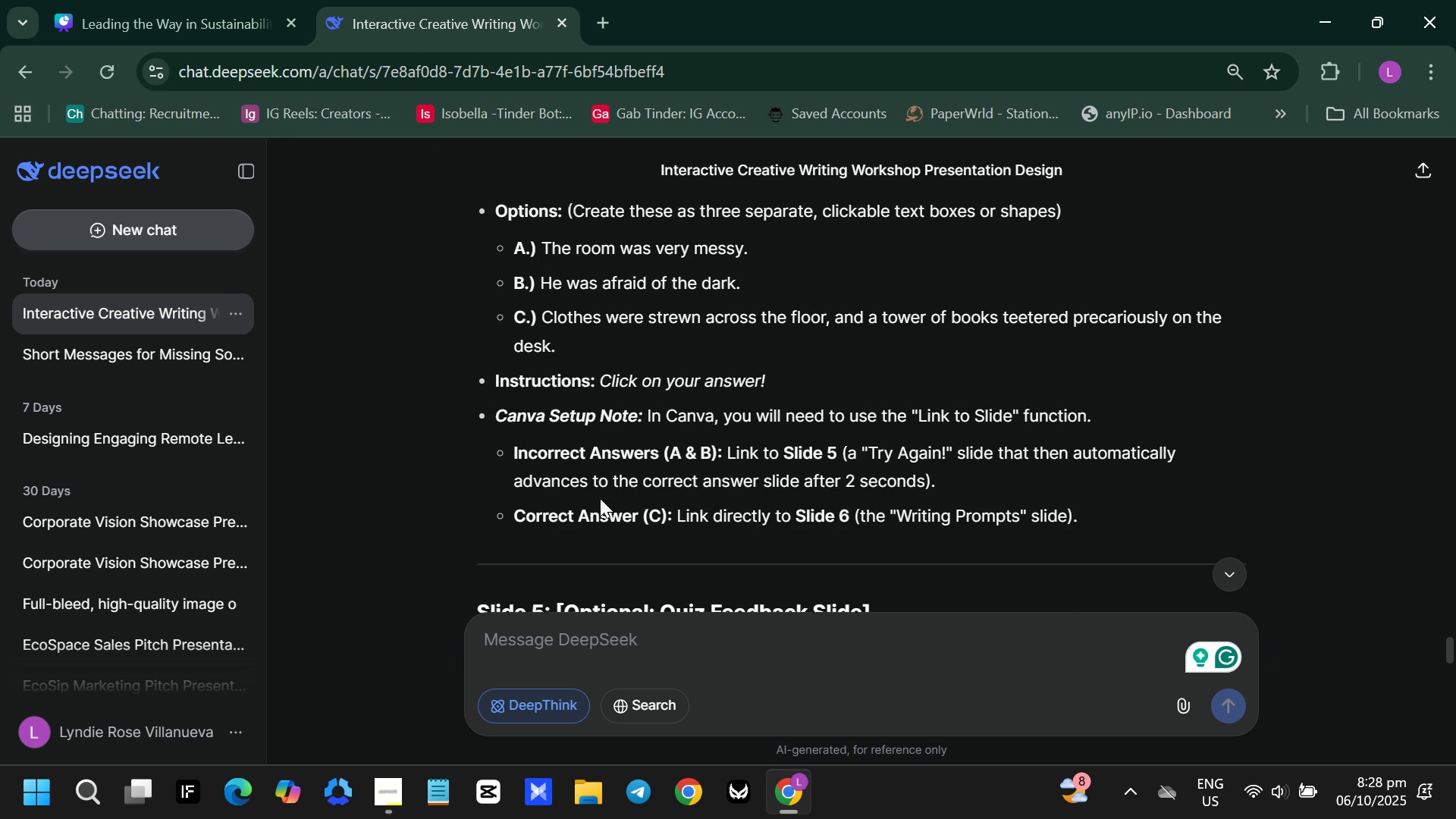 
scroll: coordinate [600, 498], scroll_direction: up, amount: 2.0
 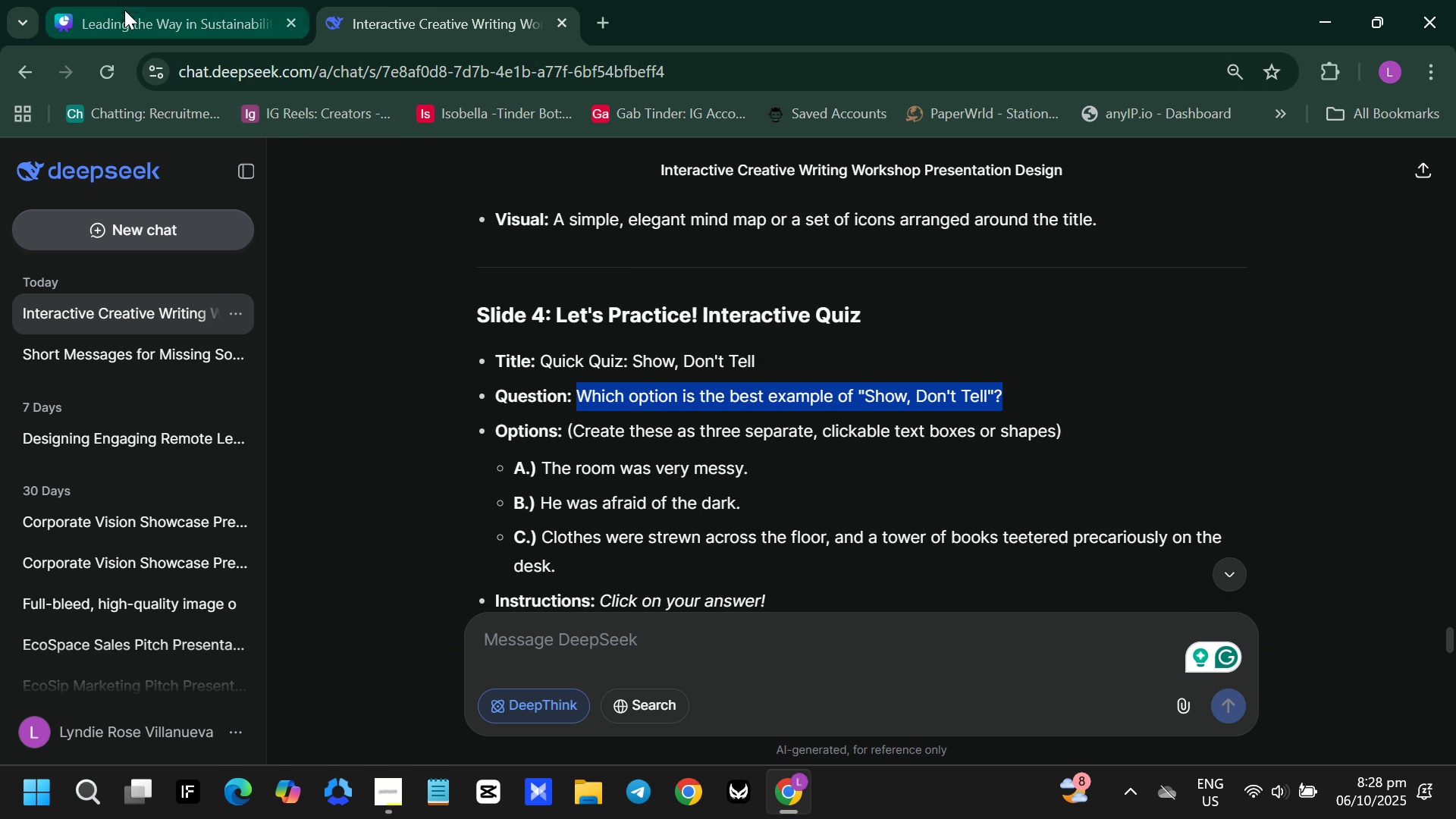 
left_click([124, 3])
 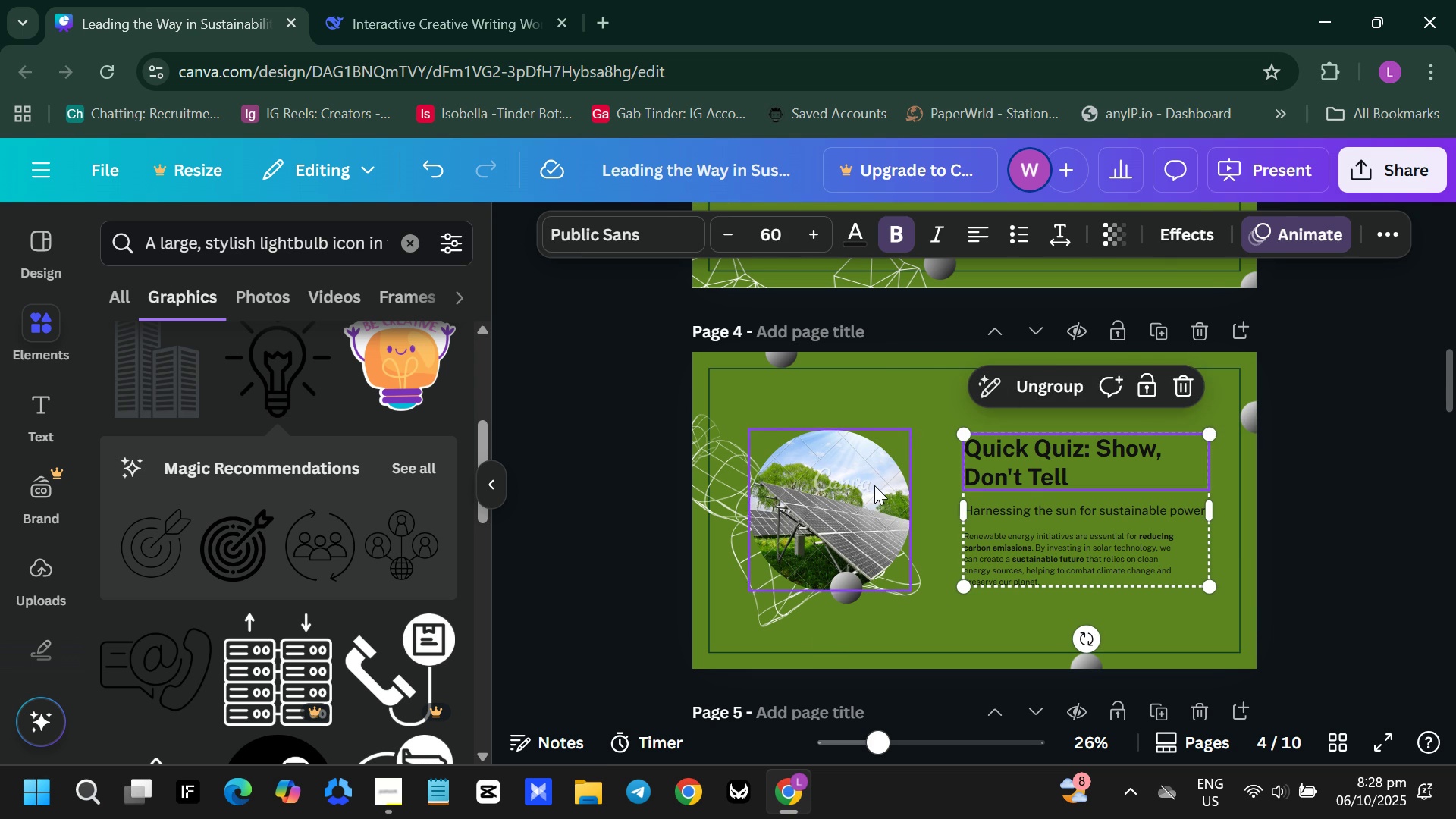 
left_click([871, 488])
 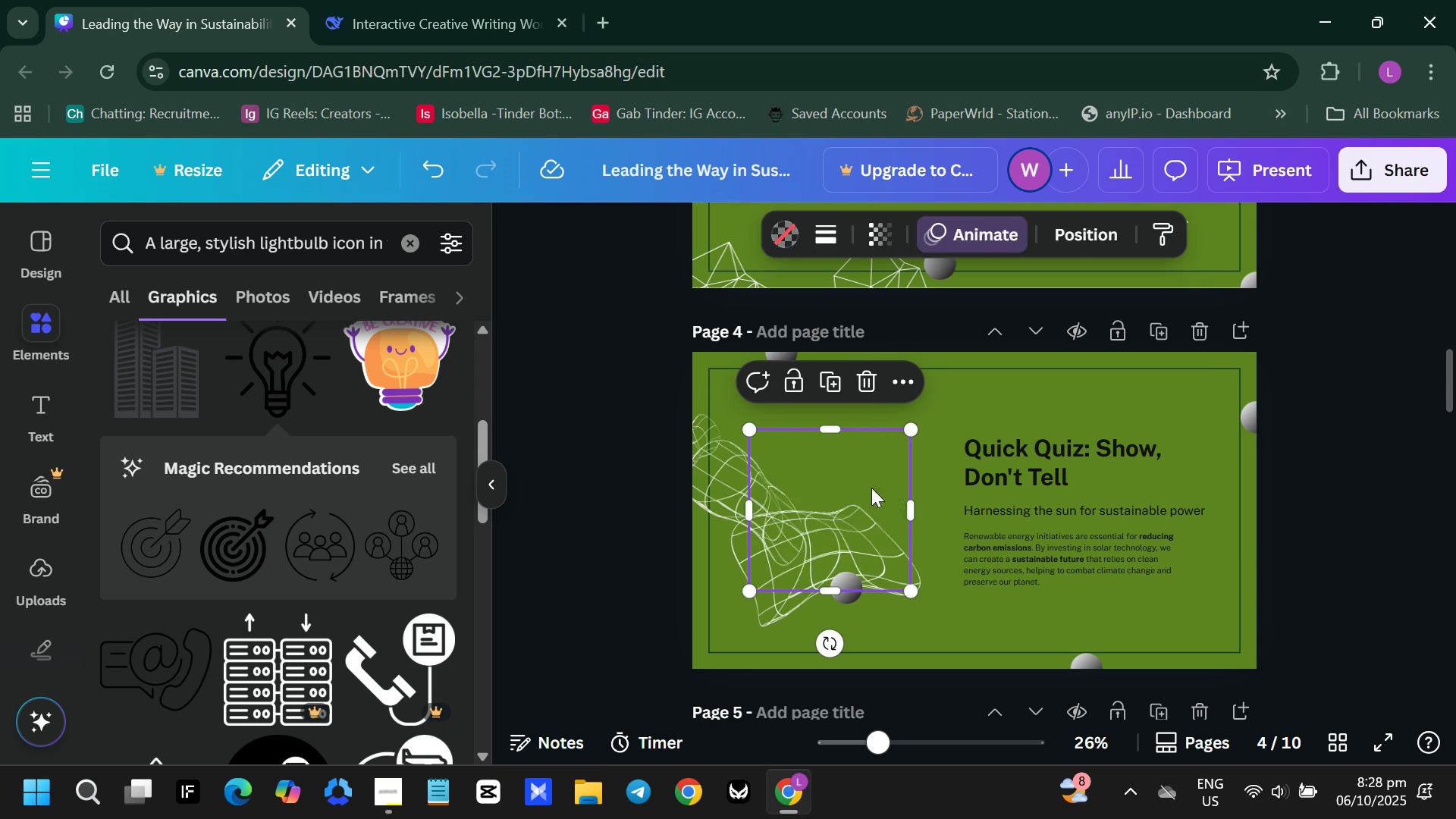 
key(Backspace)
 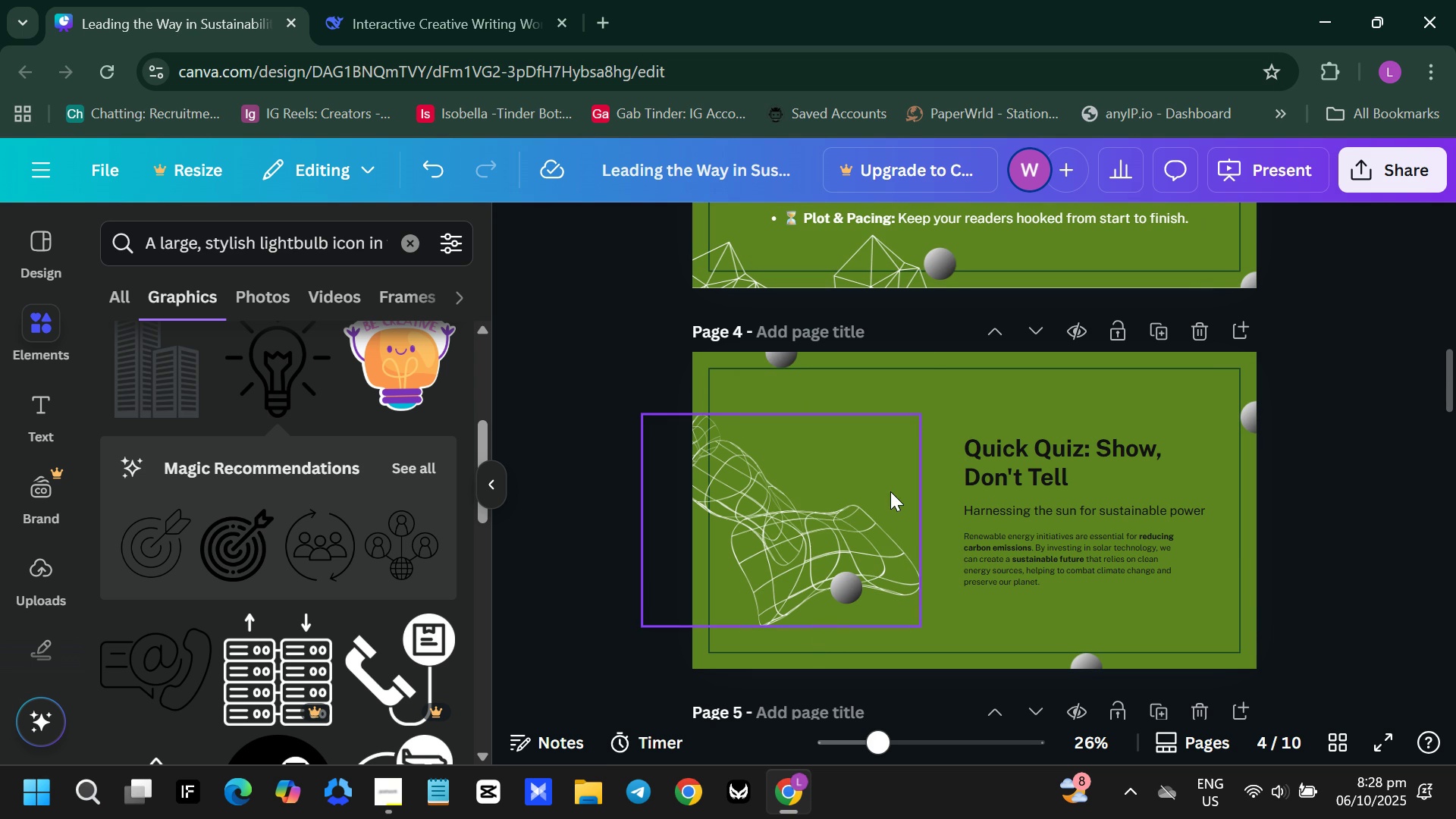 
key(Backspace)
 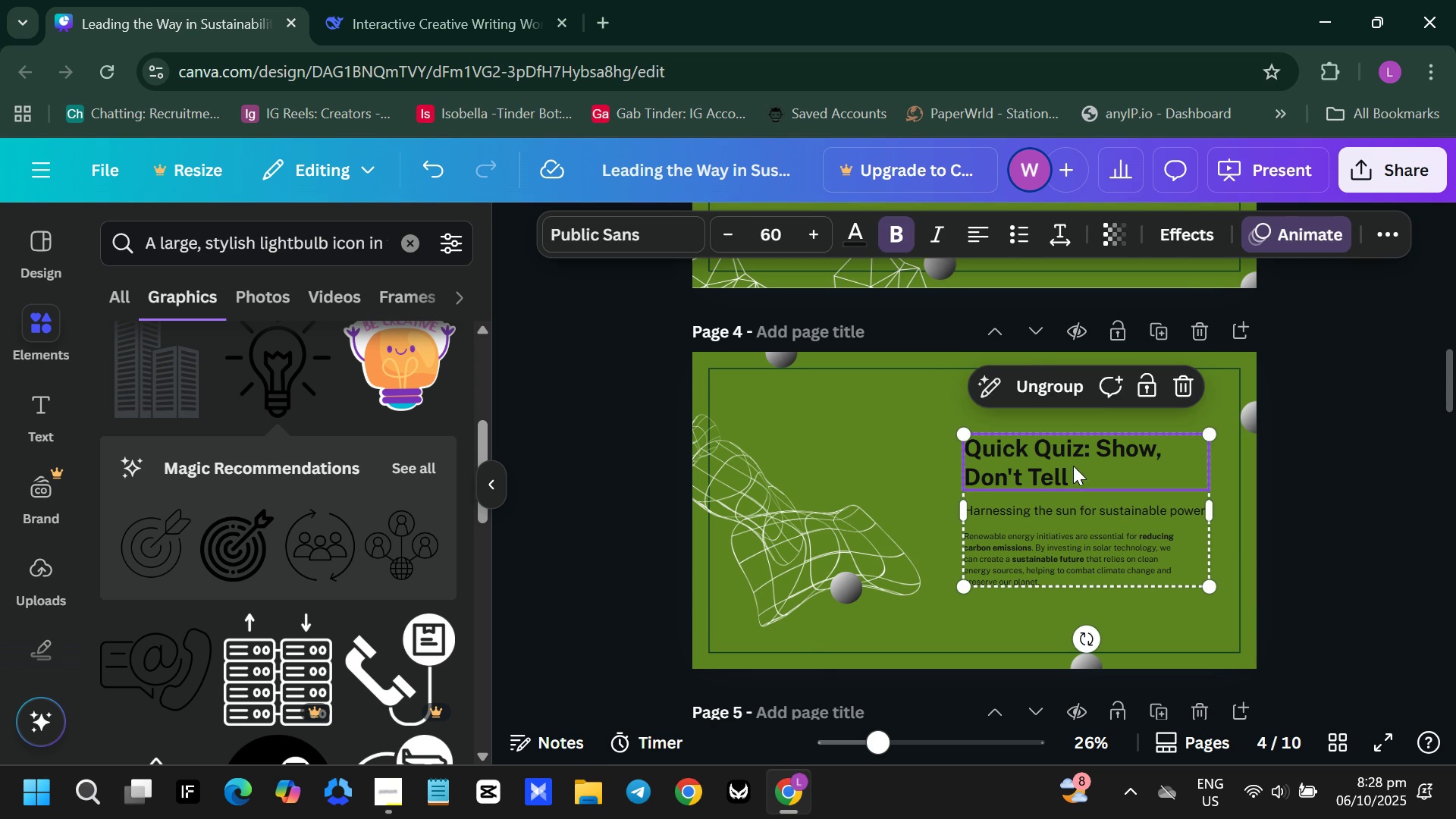 
double_click([1052, 463])
 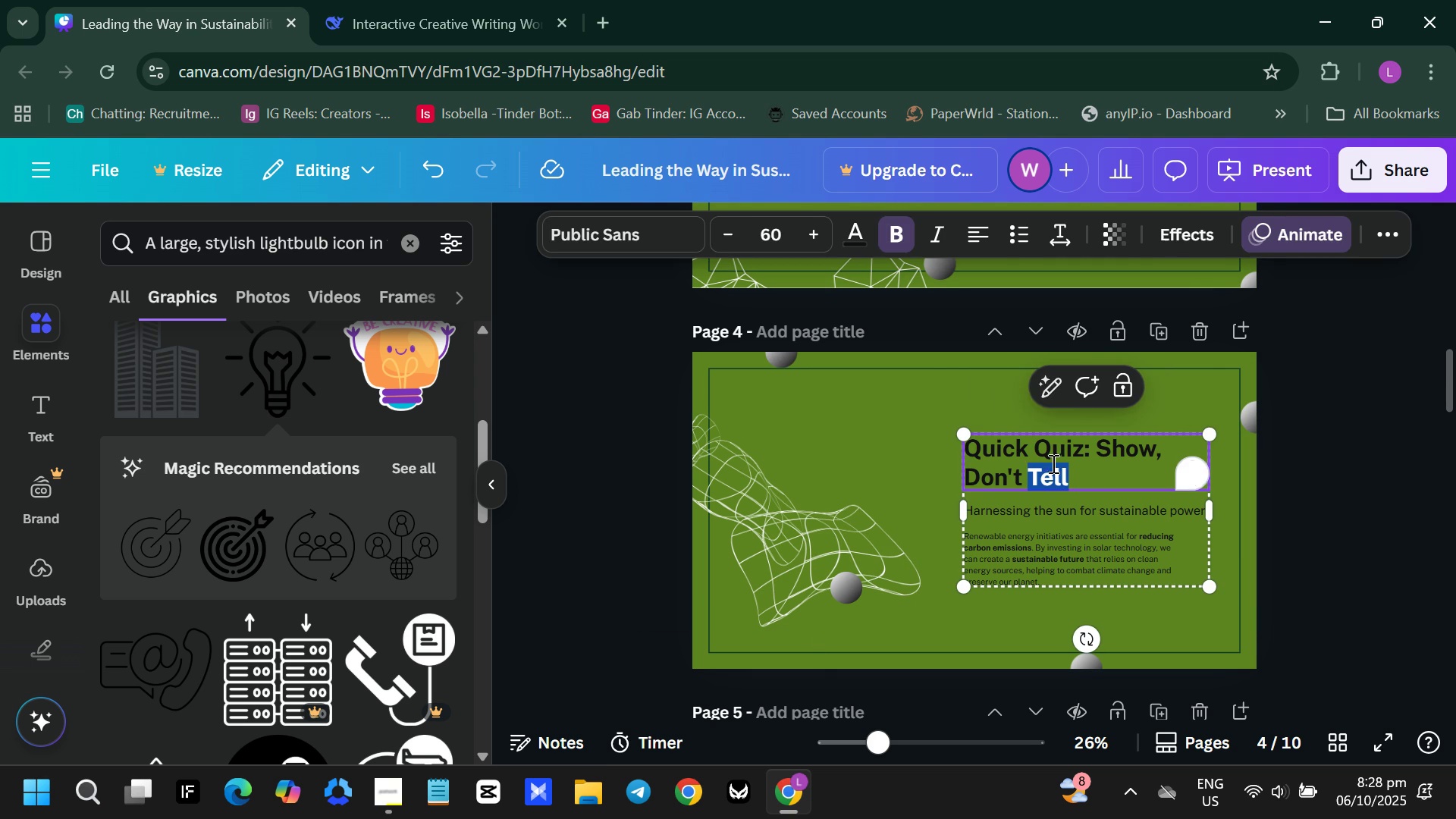 
triple_click([1052, 463])